 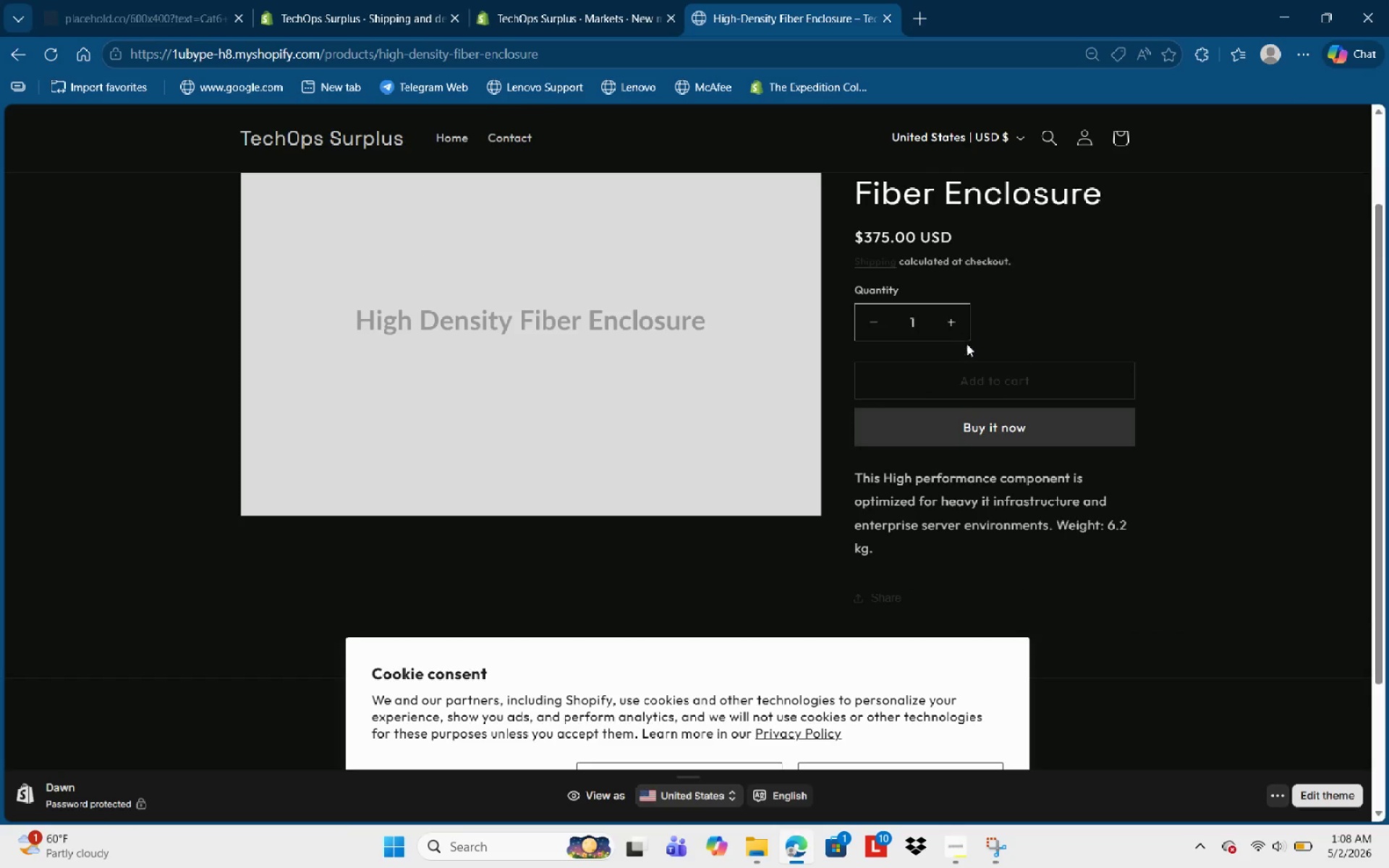 
scroll: coordinate [681, 568], scroll_direction: down, amount: 3.0
 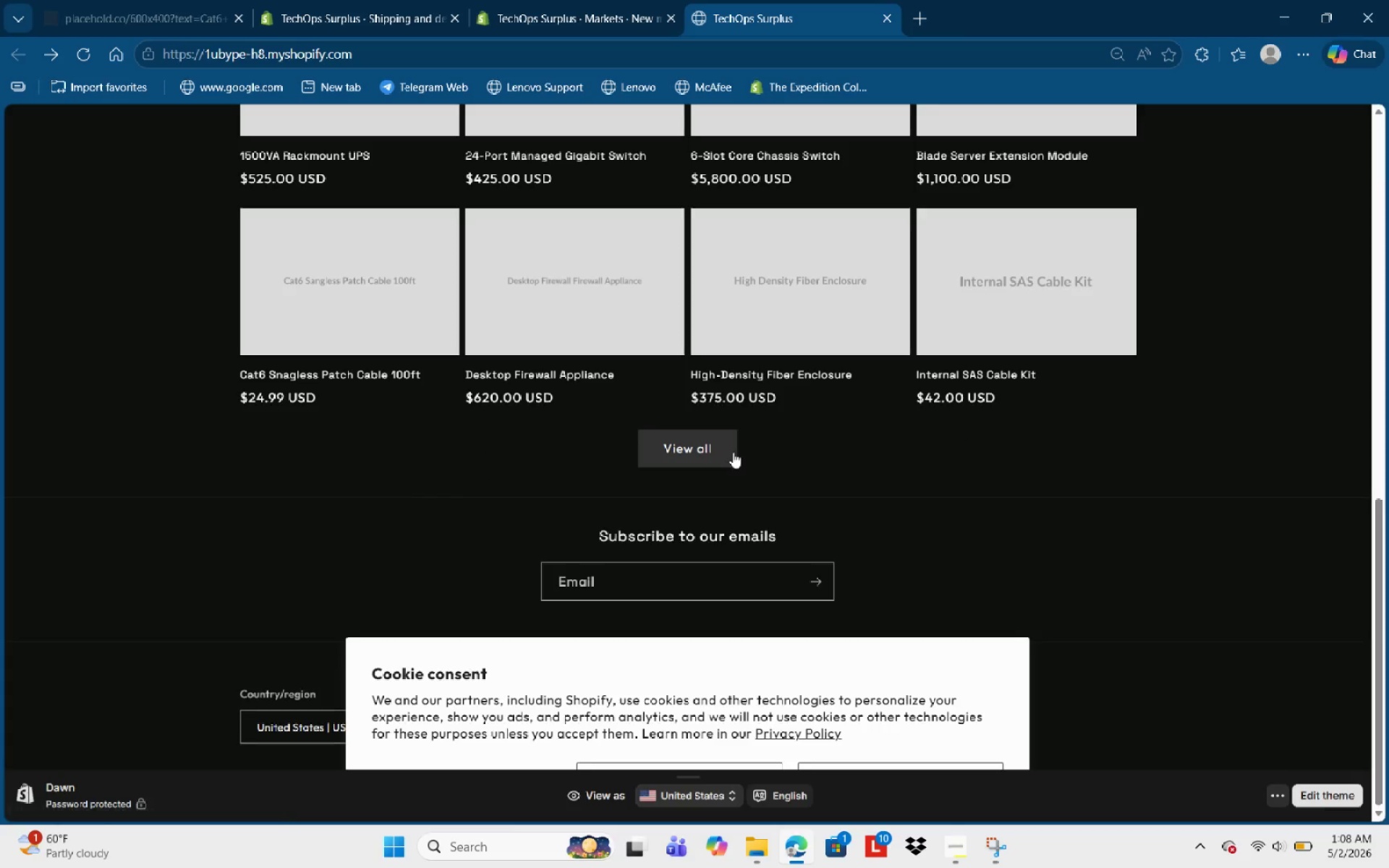 
left_click([693, 452])
 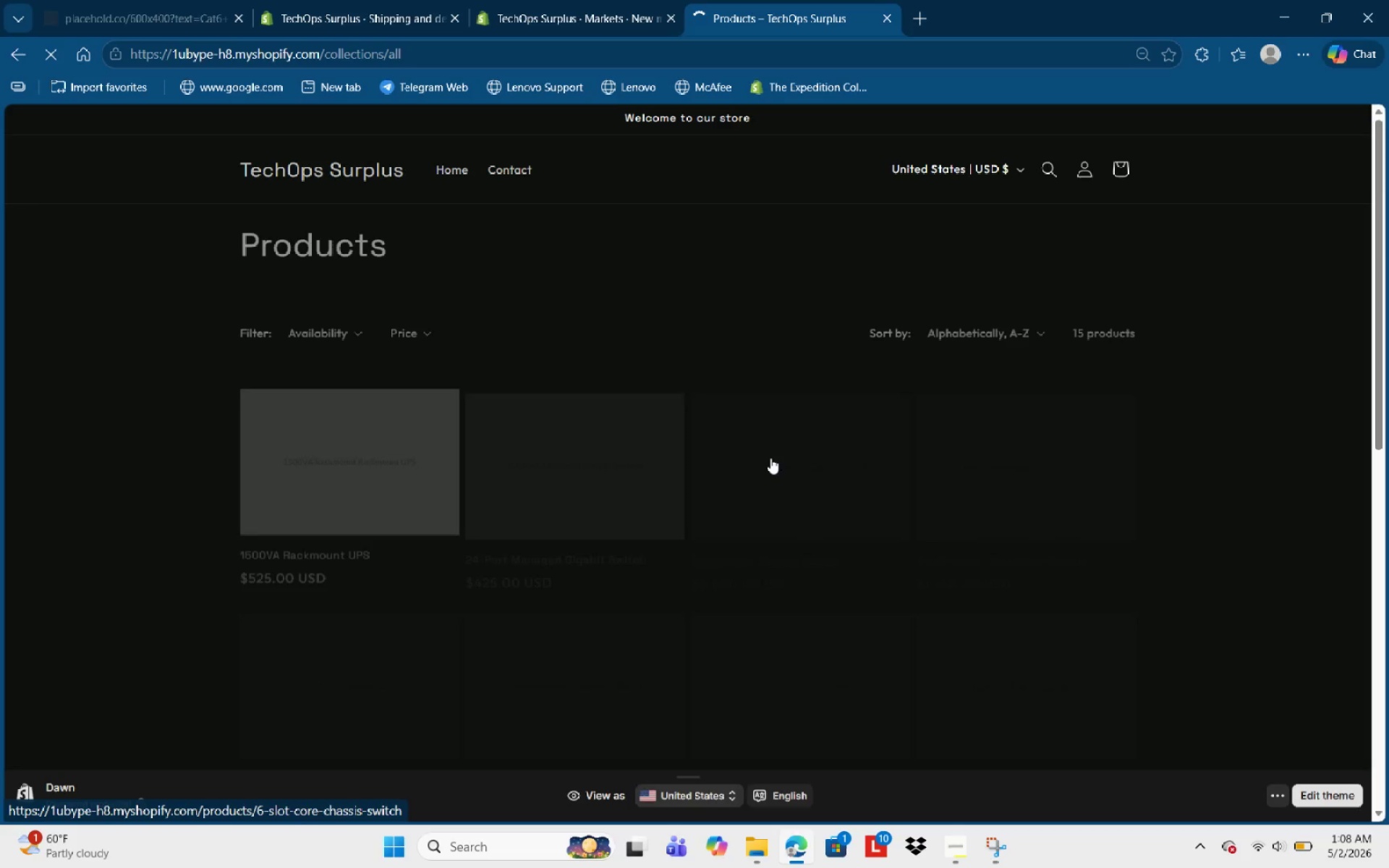 
scroll: coordinate [770, 466], scroll_direction: down, amount: 9.0
 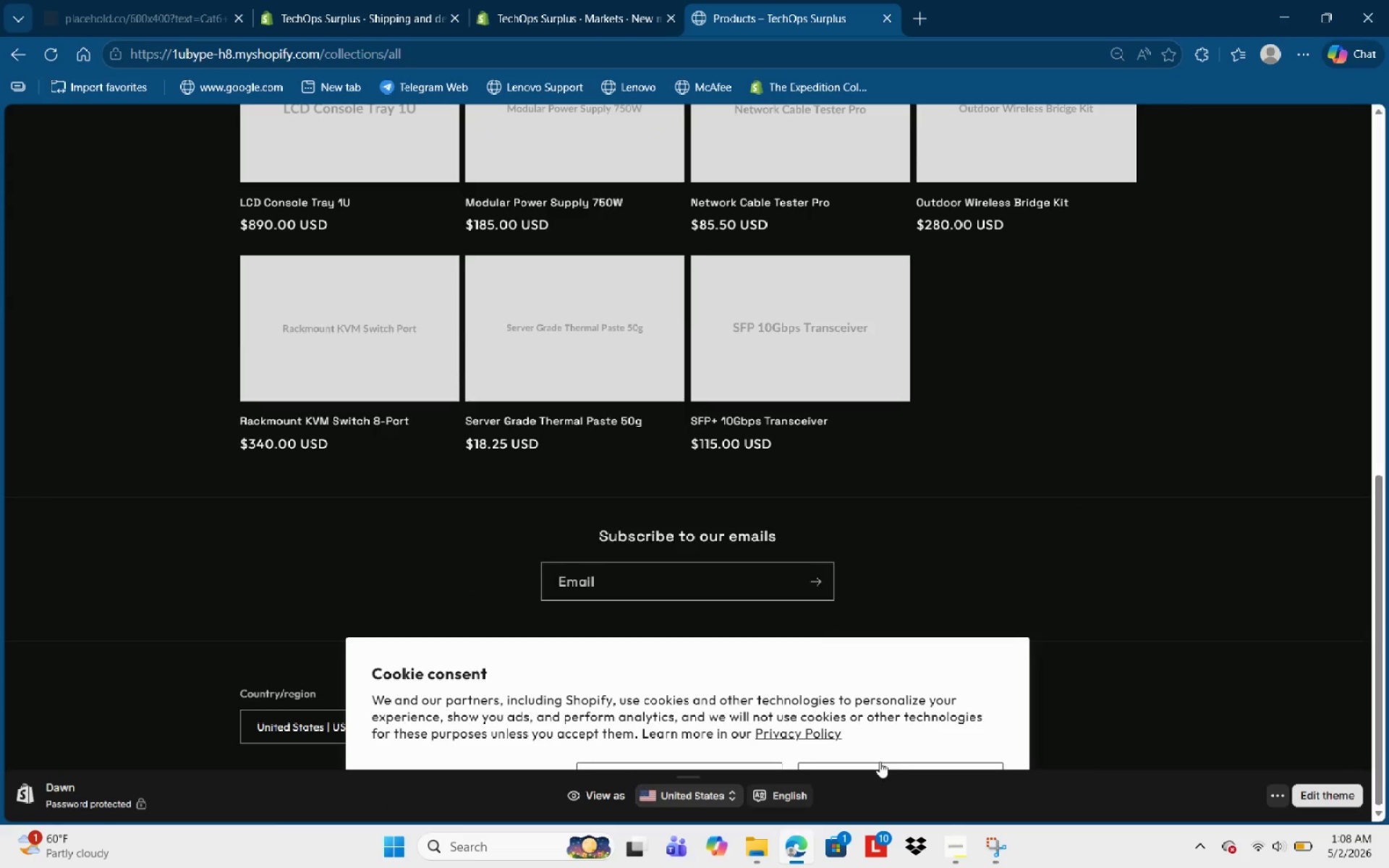 
left_click([880, 762])
 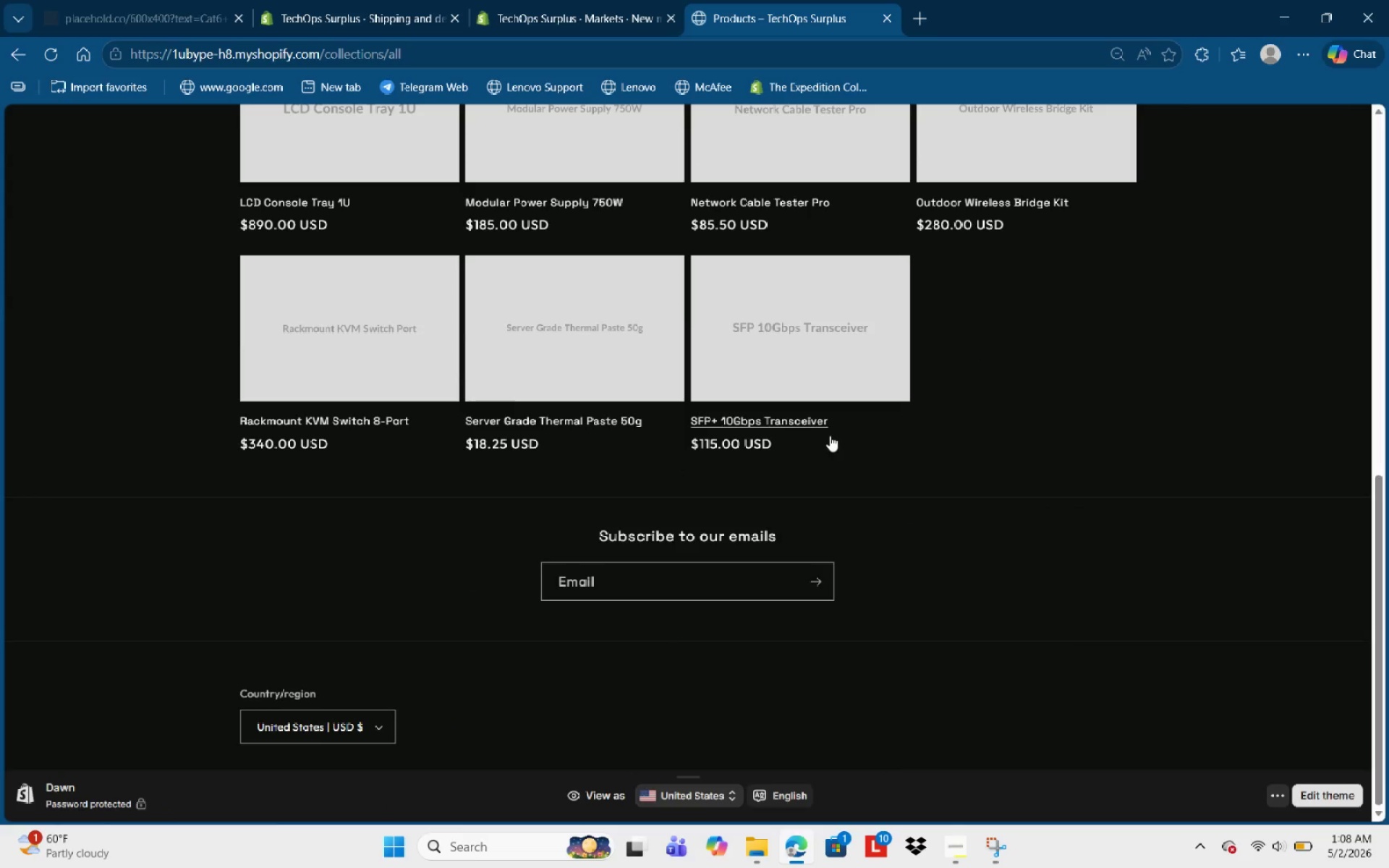 
scroll: coordinate [806, 325], scroll_direction: up, amount: 8.0
 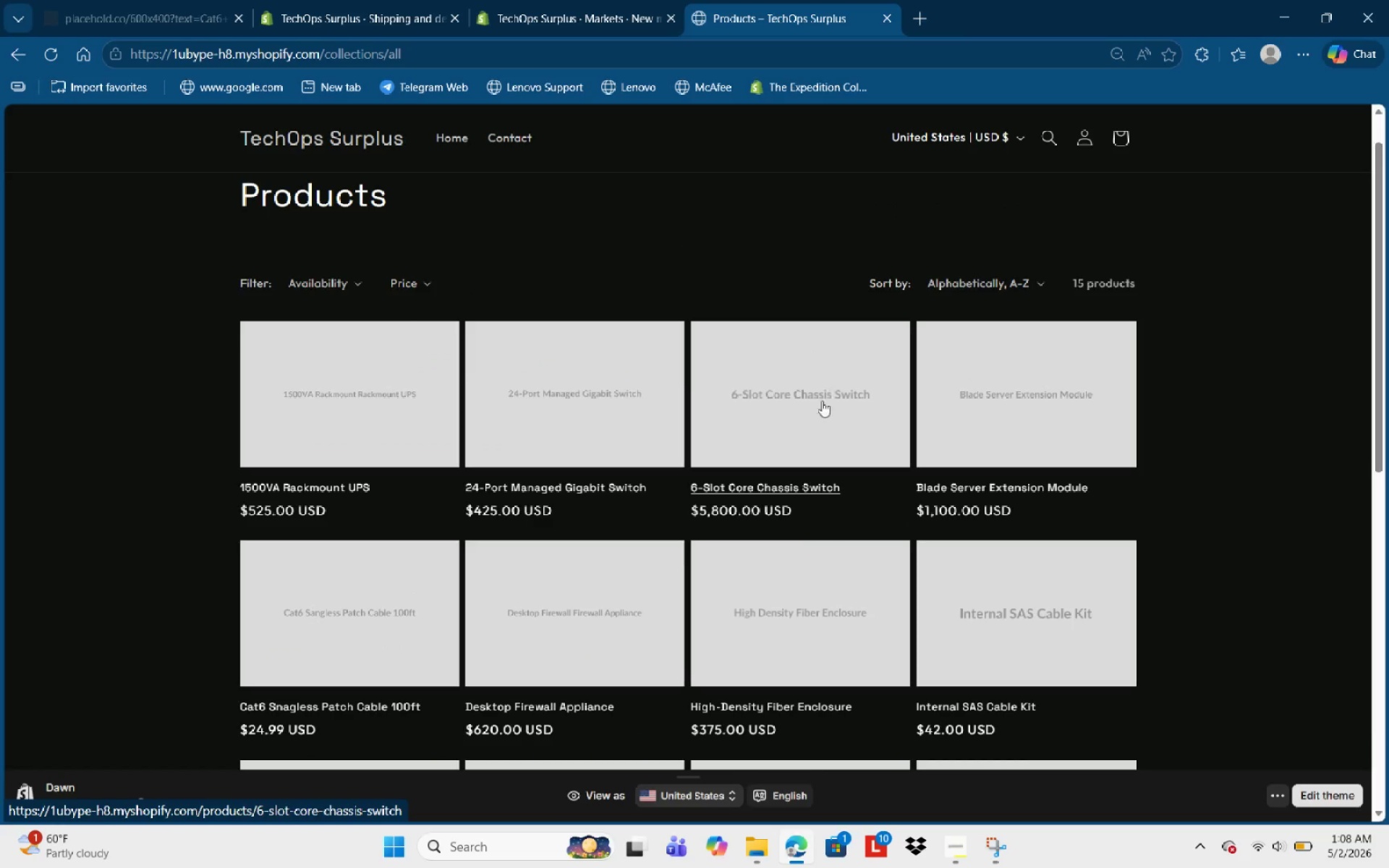 
scroll: coordinate [899, 497], scroll_direction: down, amount: 3.0
 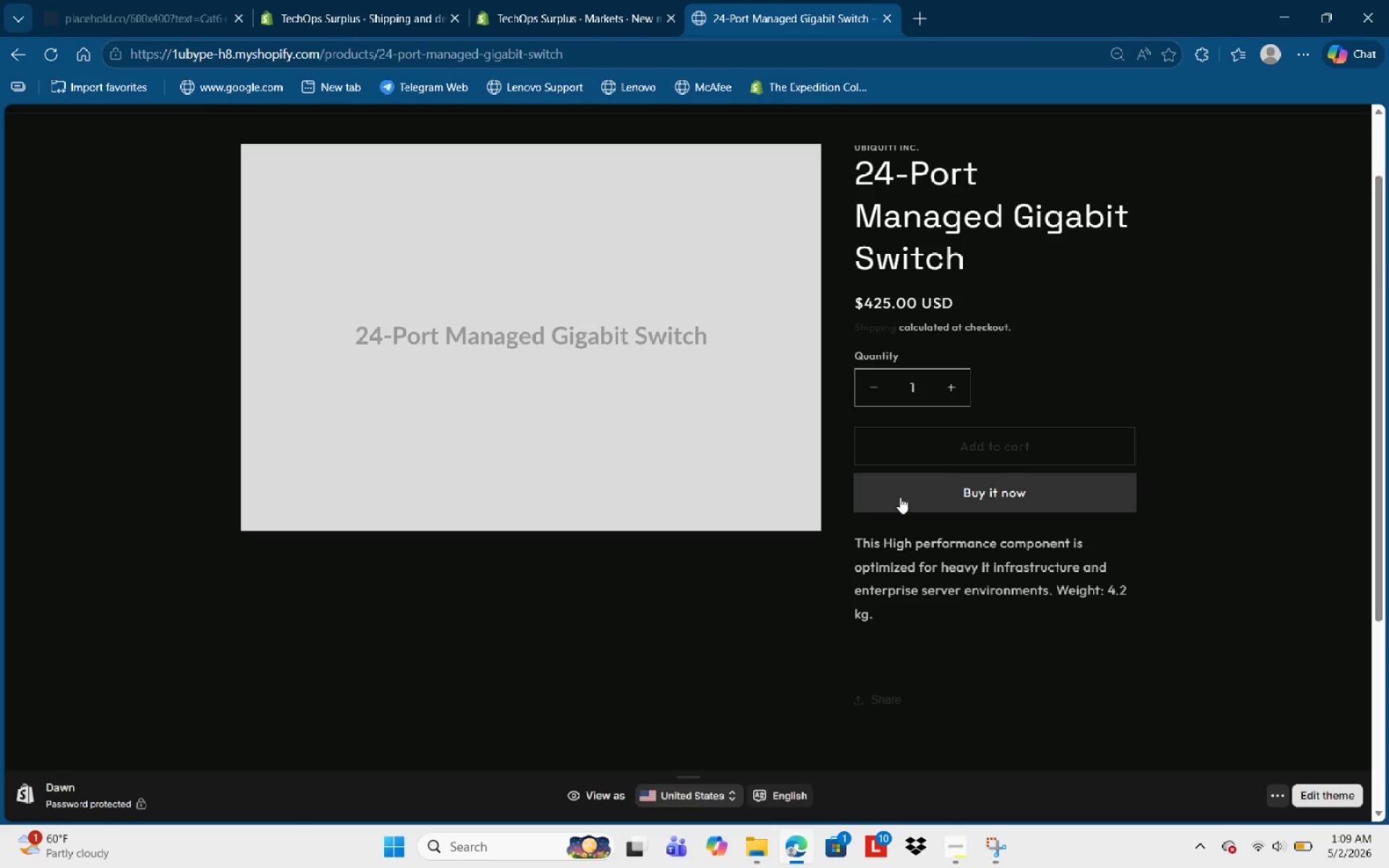 
scroll: coordinate [879, 456], scroll_direction: up, amount: 5.0
 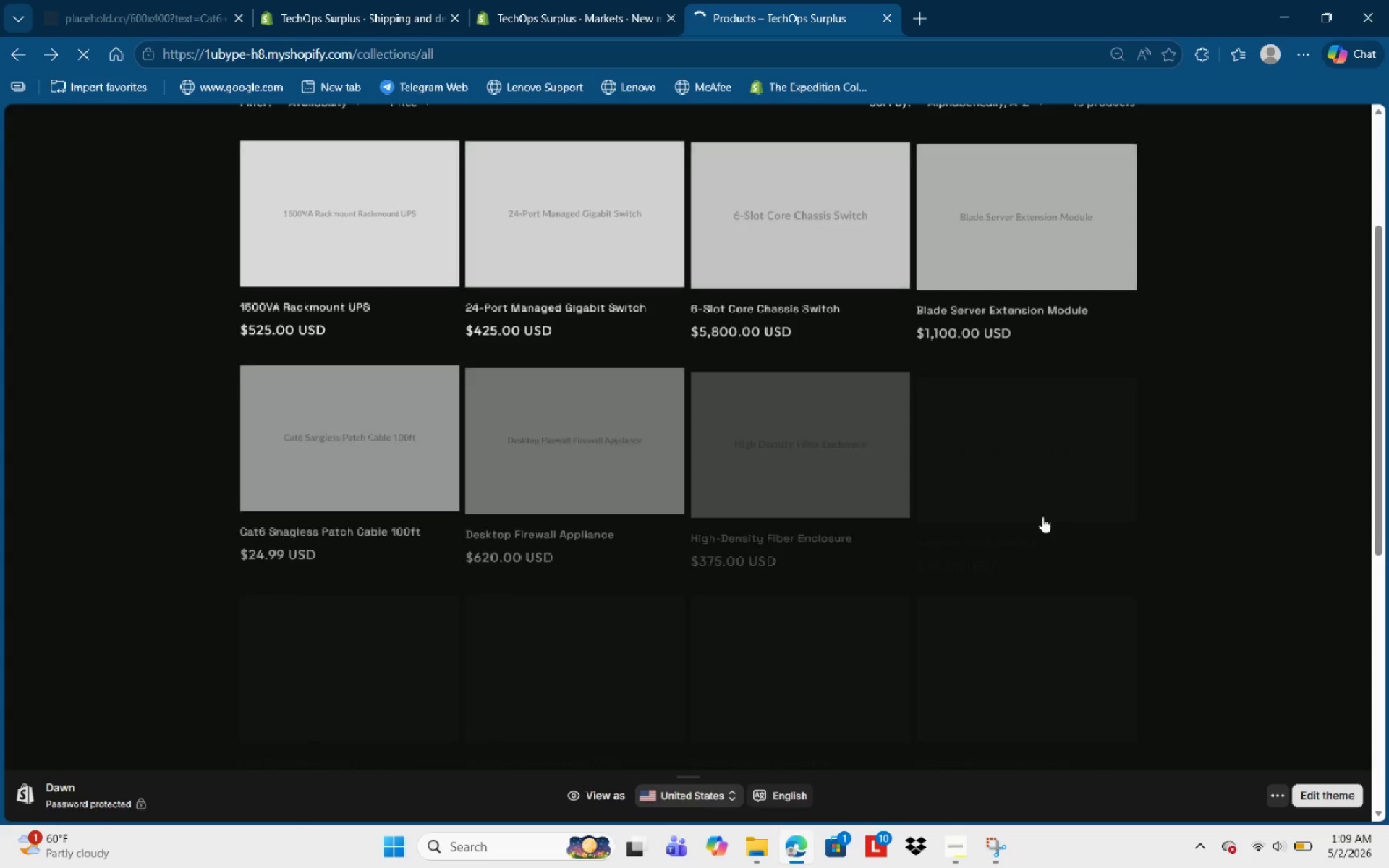 
scroll: coordinate [1105, 458], scroll_direction: down, amount: 4.0
 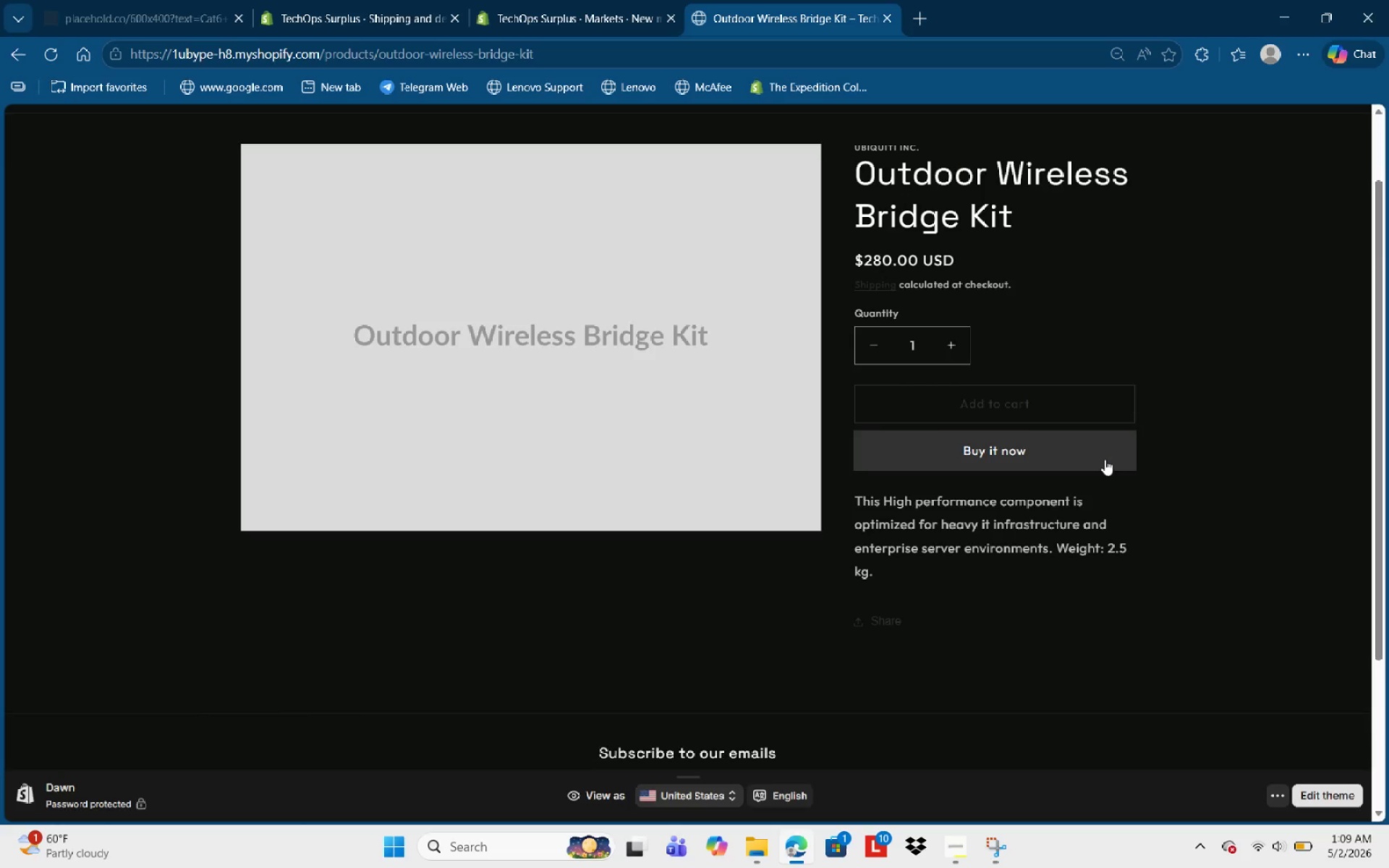 
scroll: coordinate [1105, 459], scroll_direction: up, amount: 2.0
 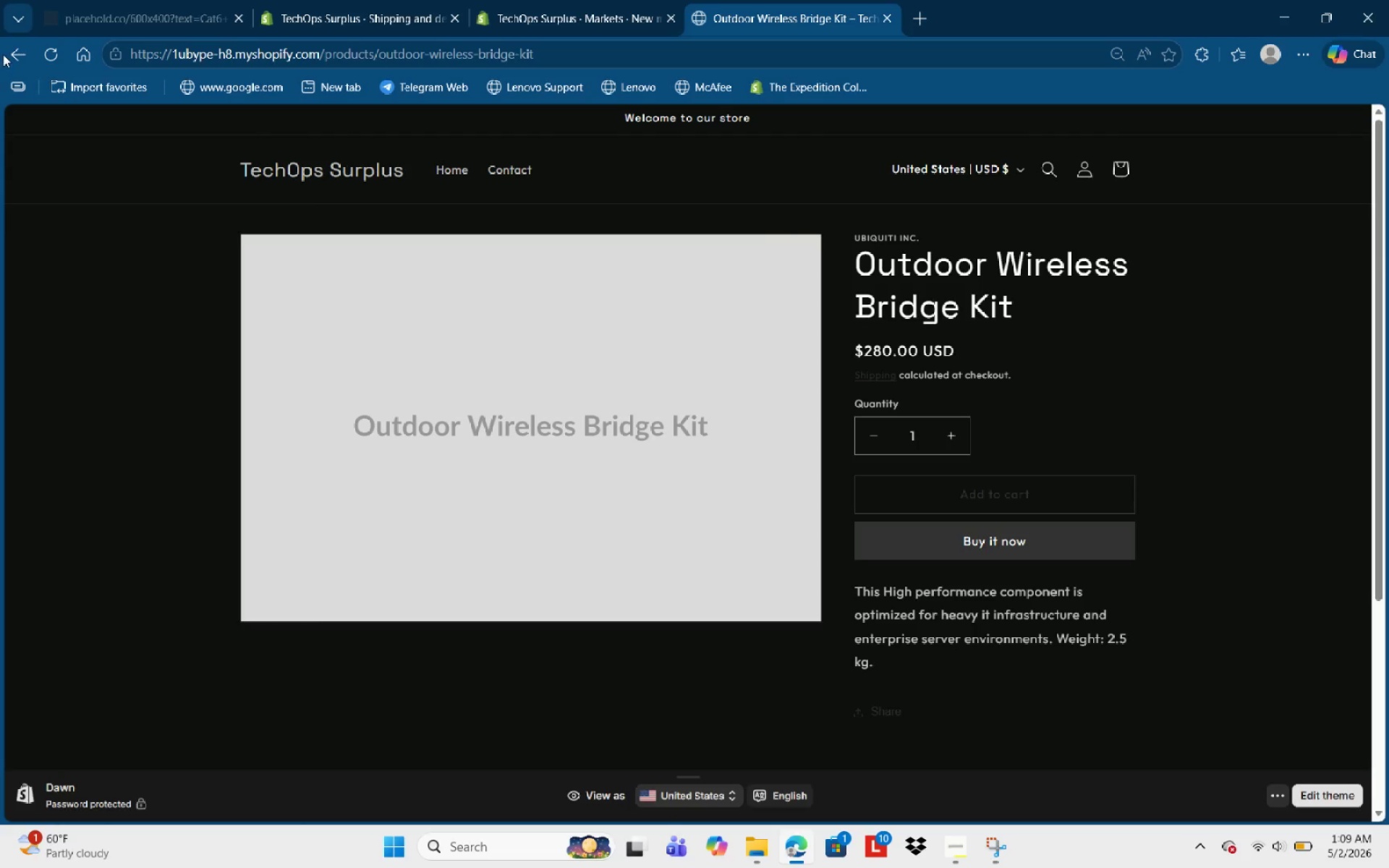 
left_click([10, 46])
 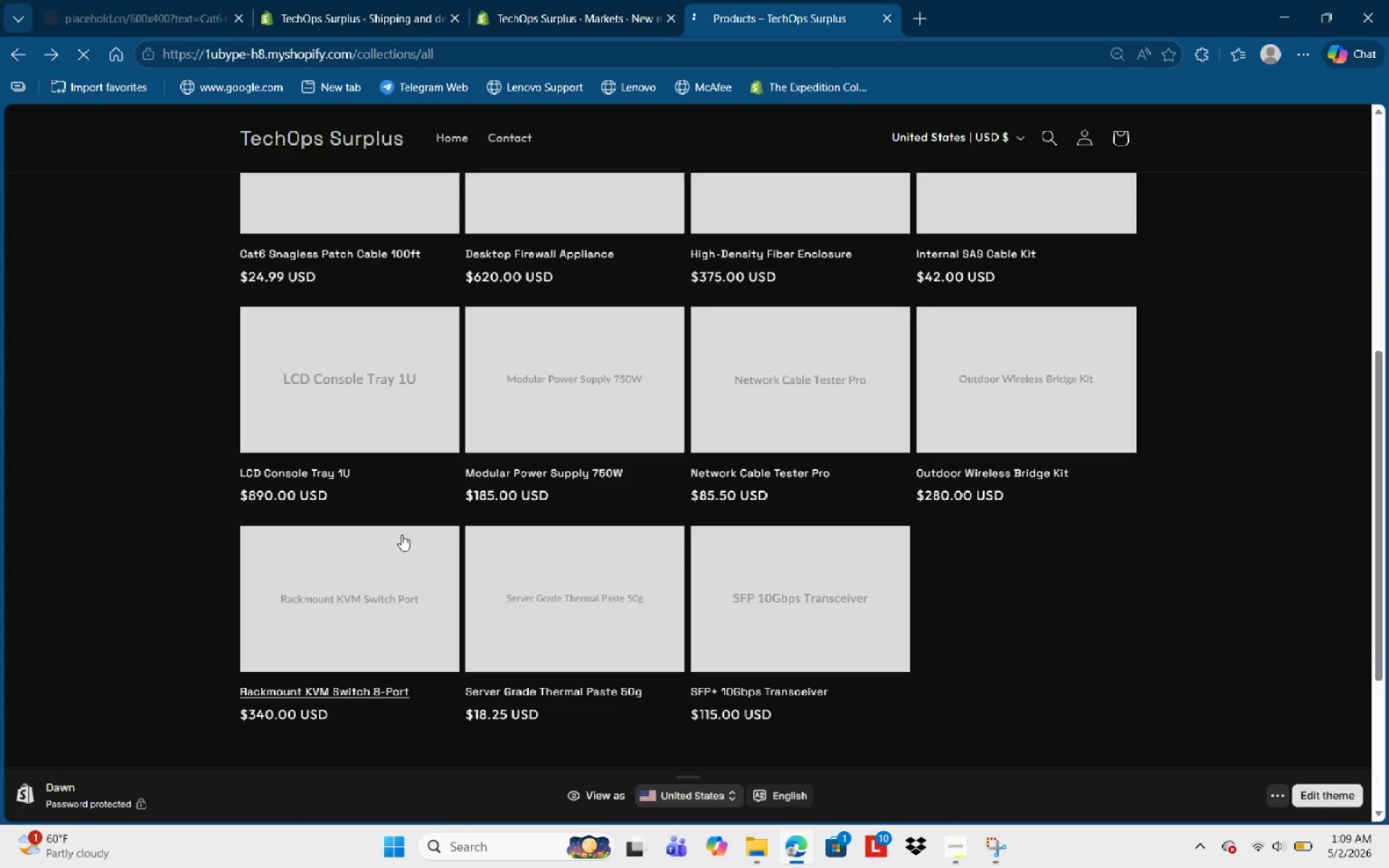 
wait(9.11)
 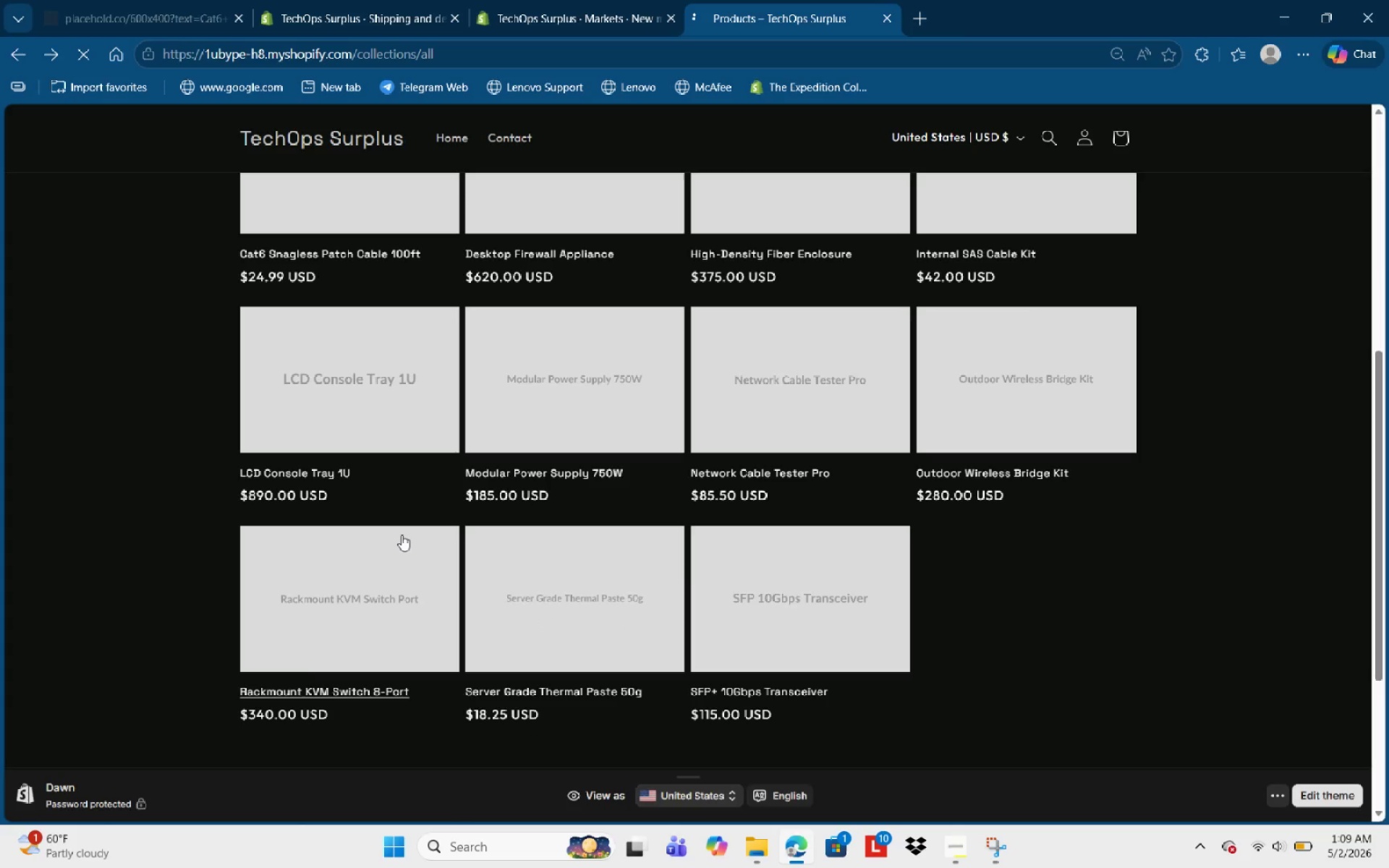 
scroll: coordinate [646, 609], scroll_direction: down, amount: 1.0
 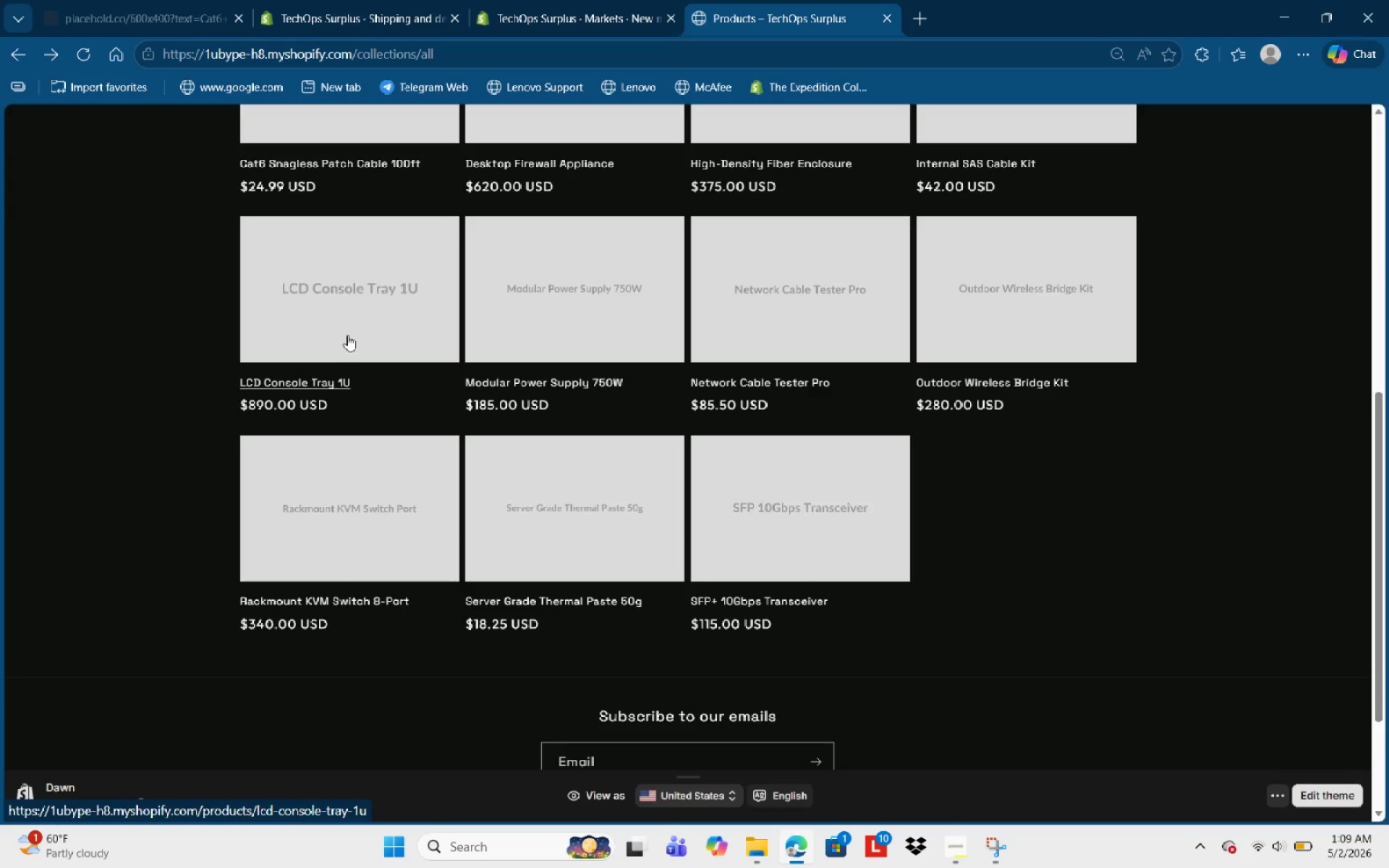 
wait(6.91)
 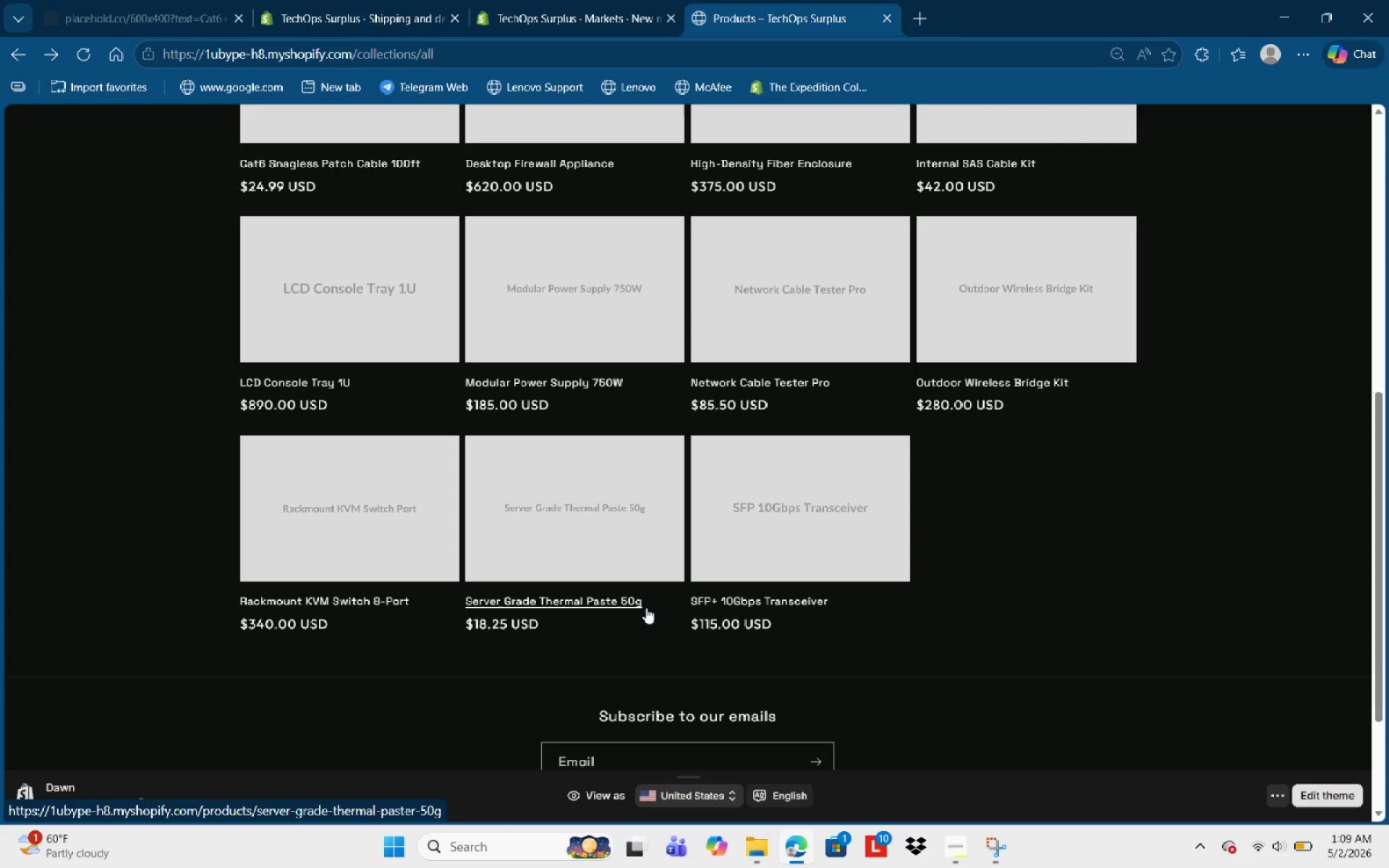 
scroll: coordinate [362, 399], scroll_direction: up, amount: 3.0
 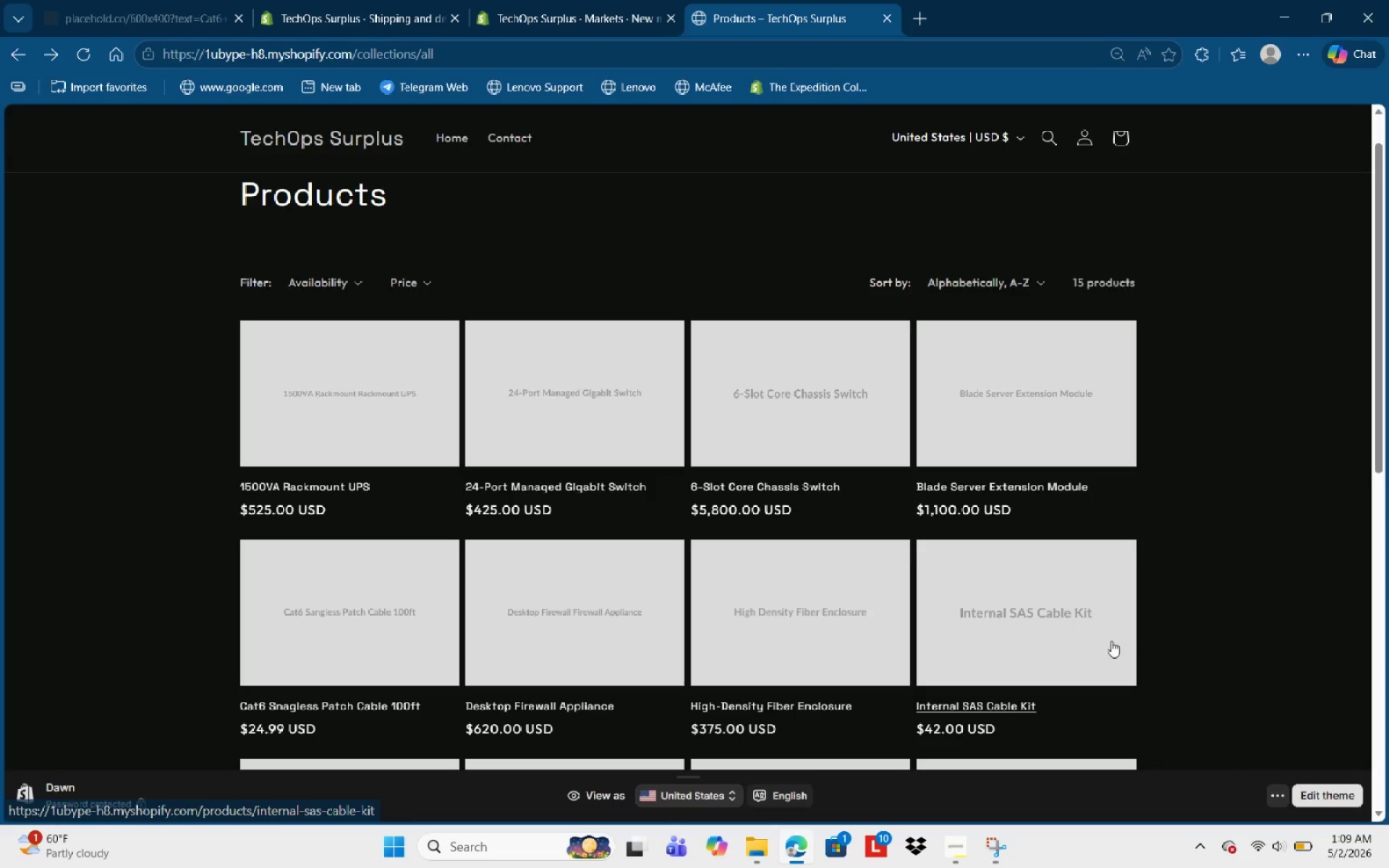 
left_click([1042, 603])
 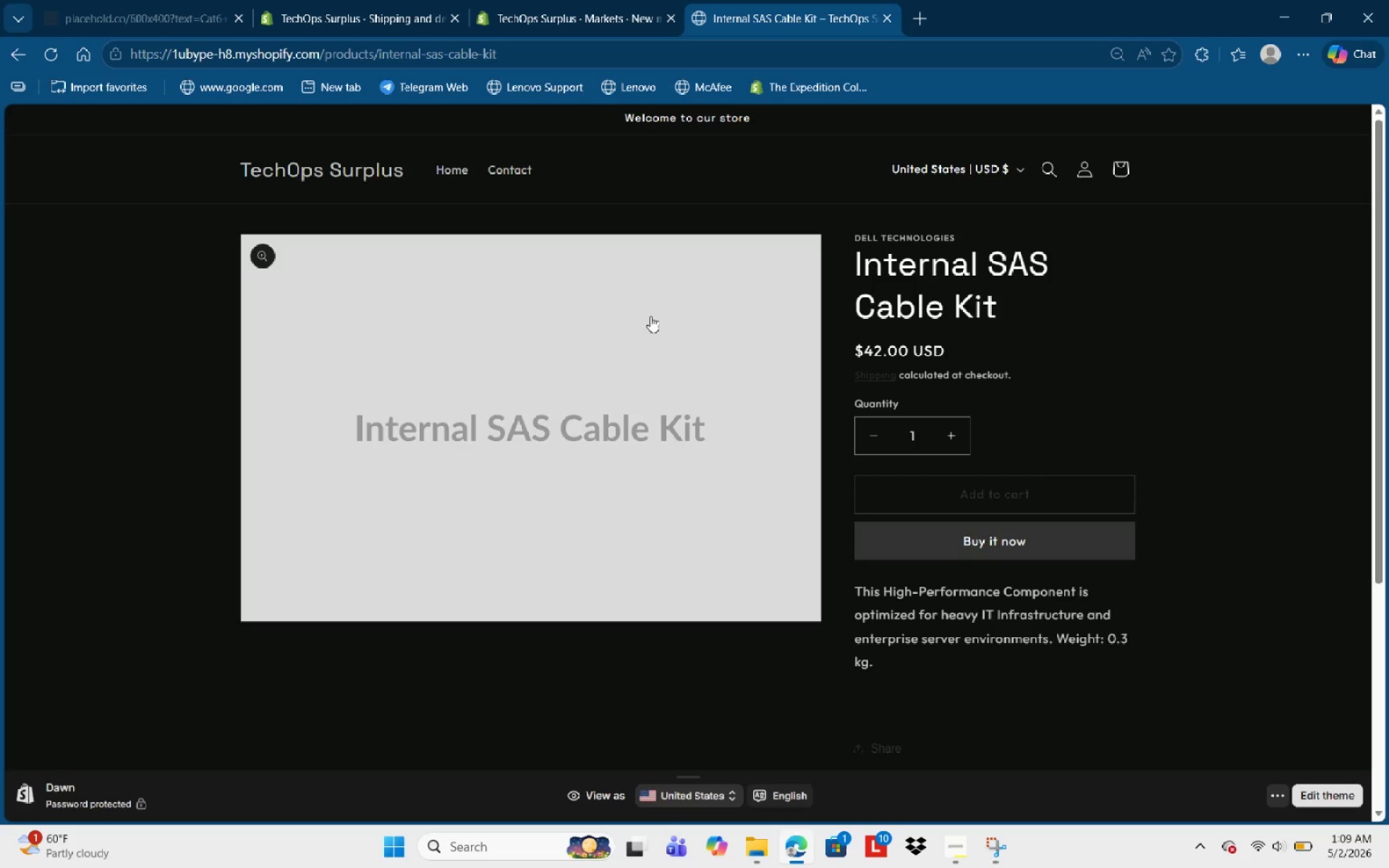 
left_click_drag(start_coordinate=[22, 35], to_coordinate=[24, 38])
 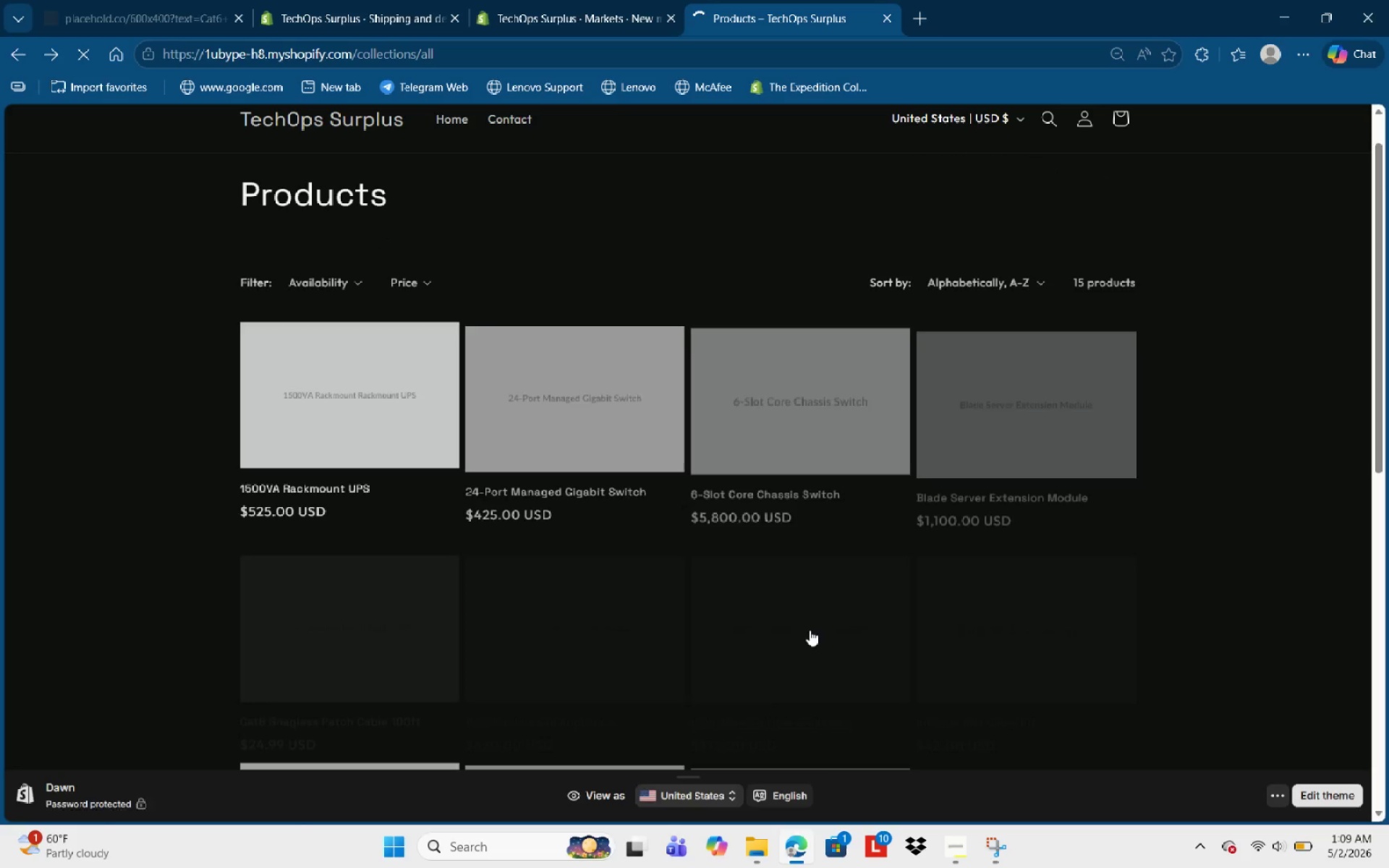 
scroll: coordinate [809, 622], scroll_direction: down, amount: 4.0
 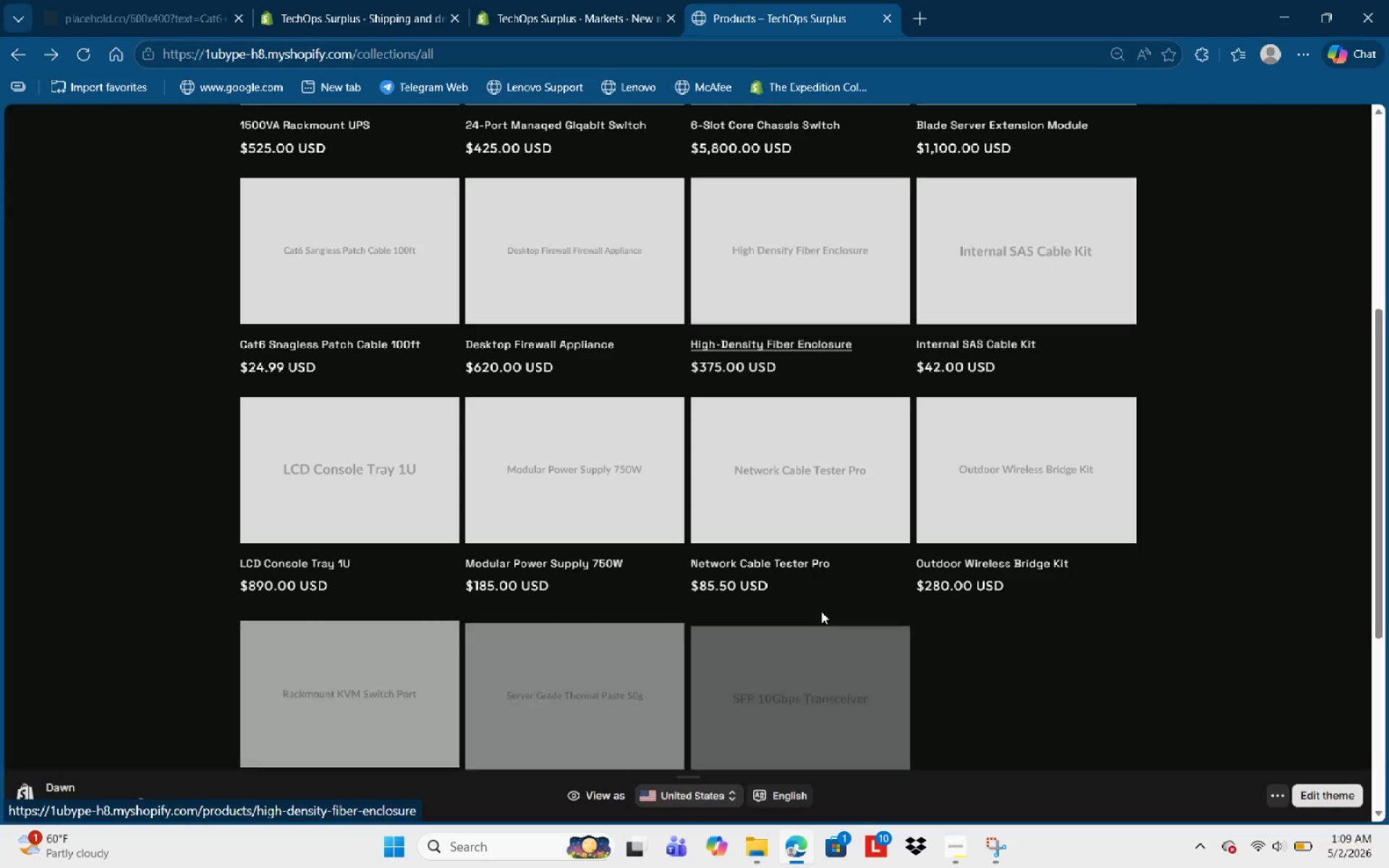 
mouse_move([810, 600])
 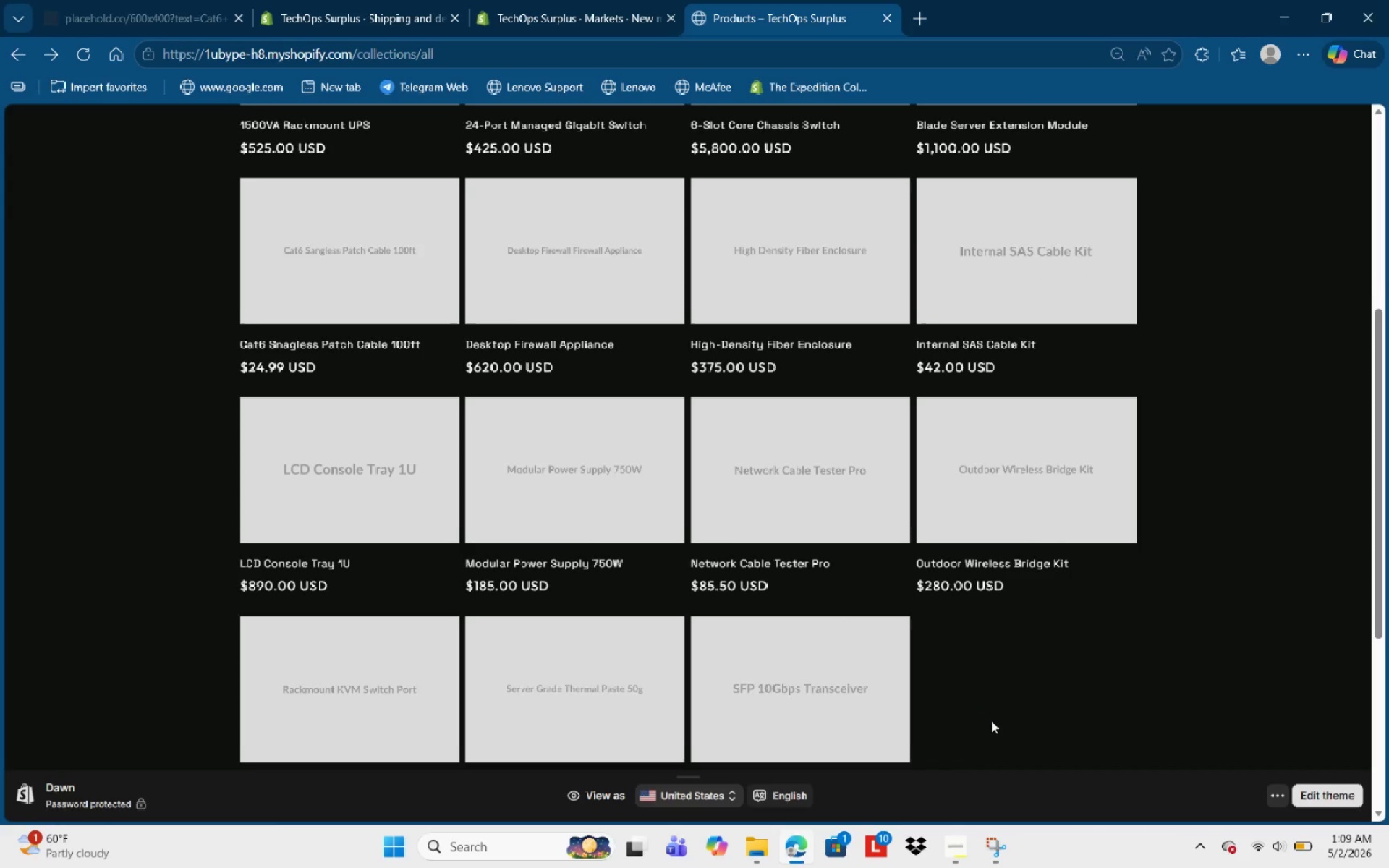 
scroll: coordinate [988, 692], scroll_direction: down, amount: 3.0
 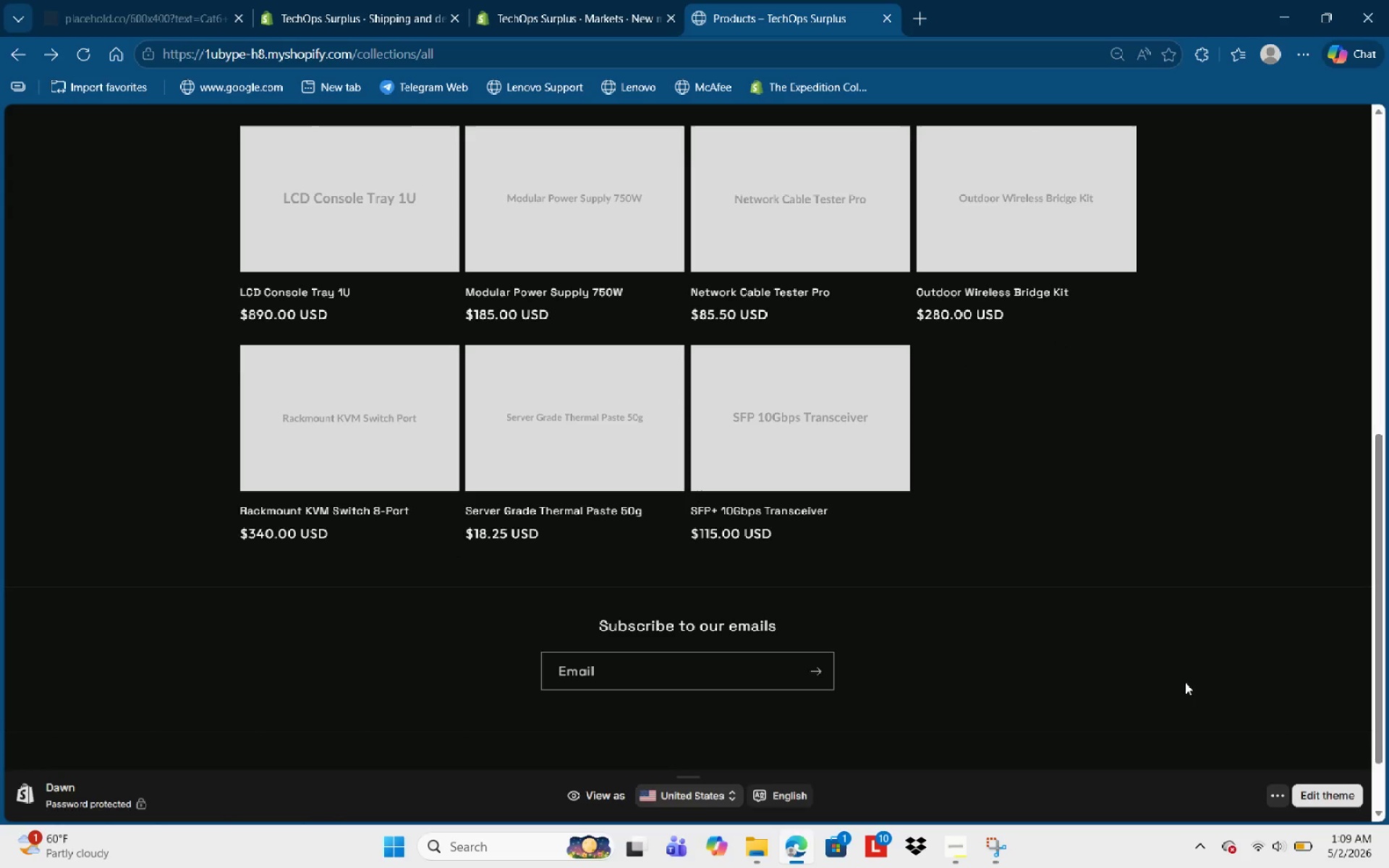 
left_click([817, 413])
 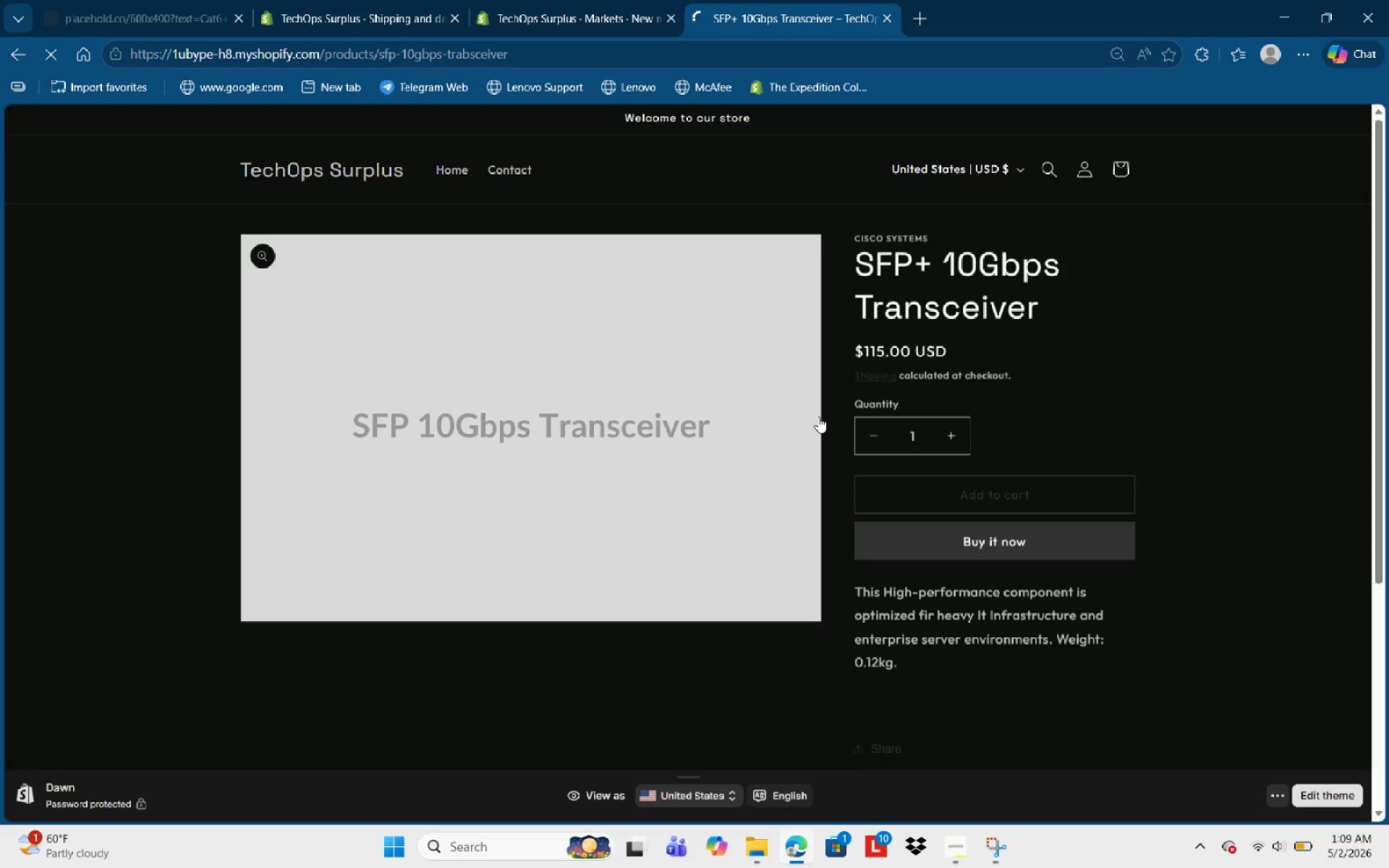 
scroll: coordinate [860, 437], scroll_direction: down, amount: 1.0
 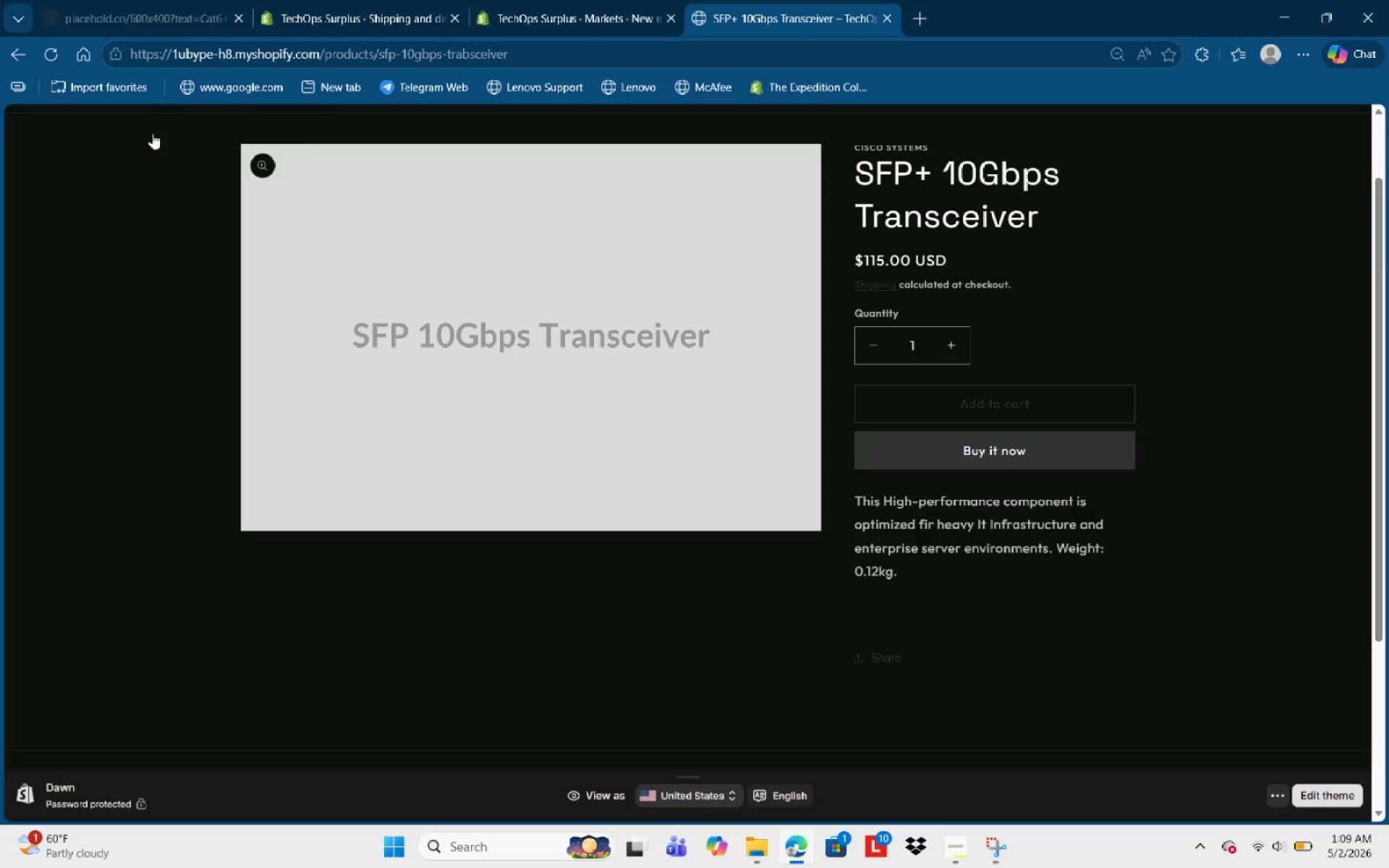 
mouse_move([19, 76])